 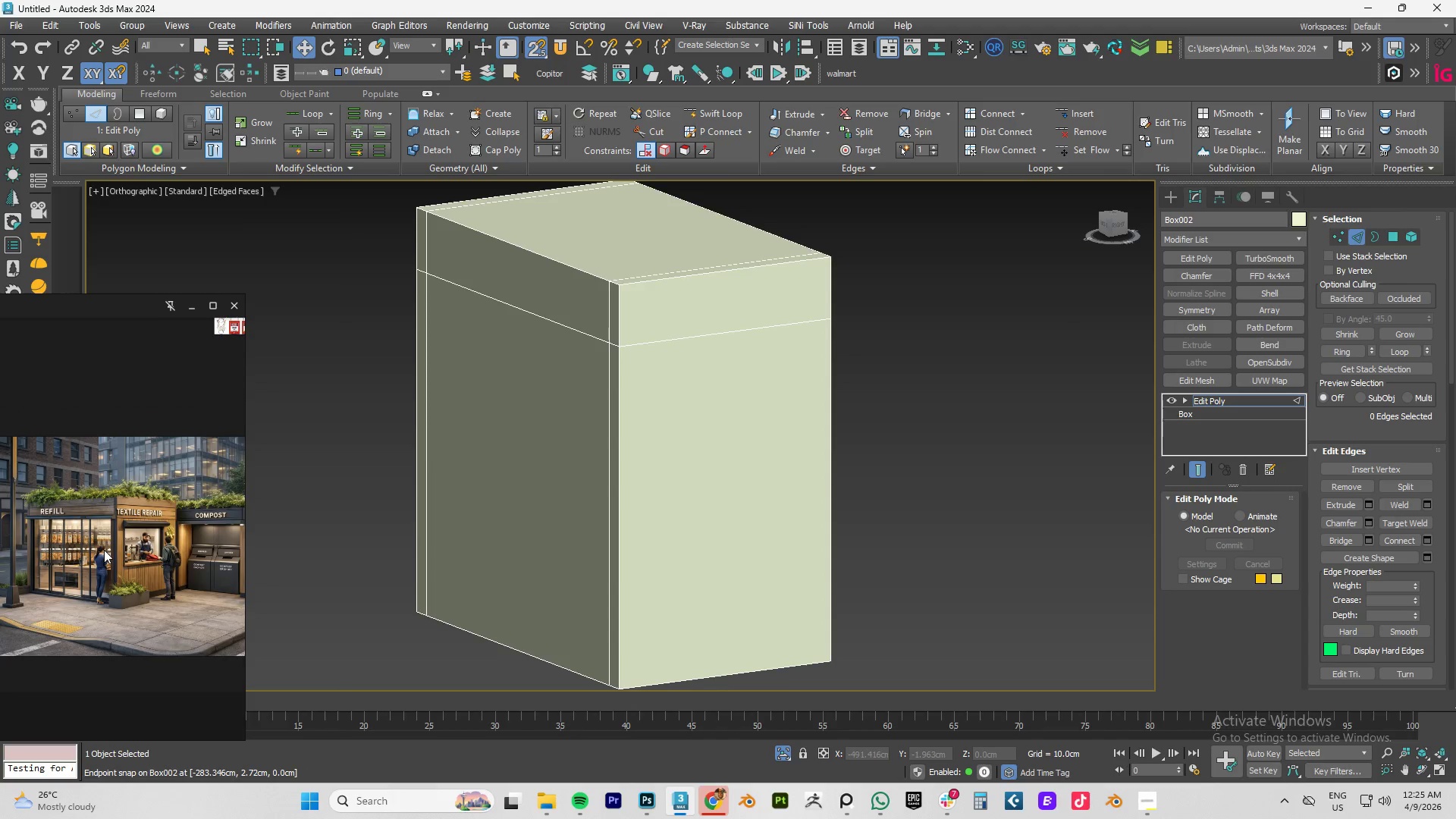 
scroll: coordinate [108, 552], scroll_direction: up, amount: 2.0
 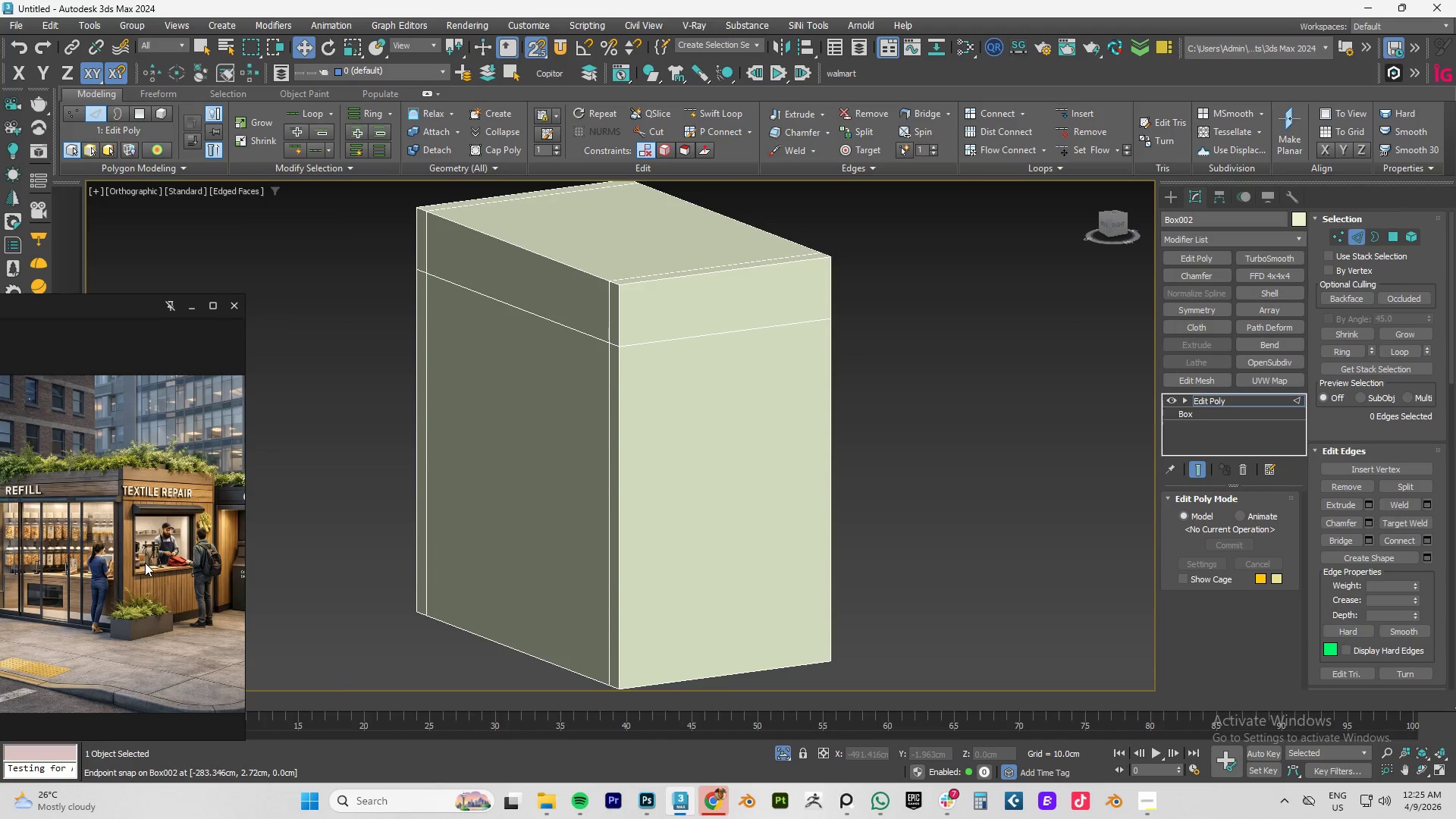 
scroll: coordinate [155, 569], scroll_direction: down, amount: 1.0
 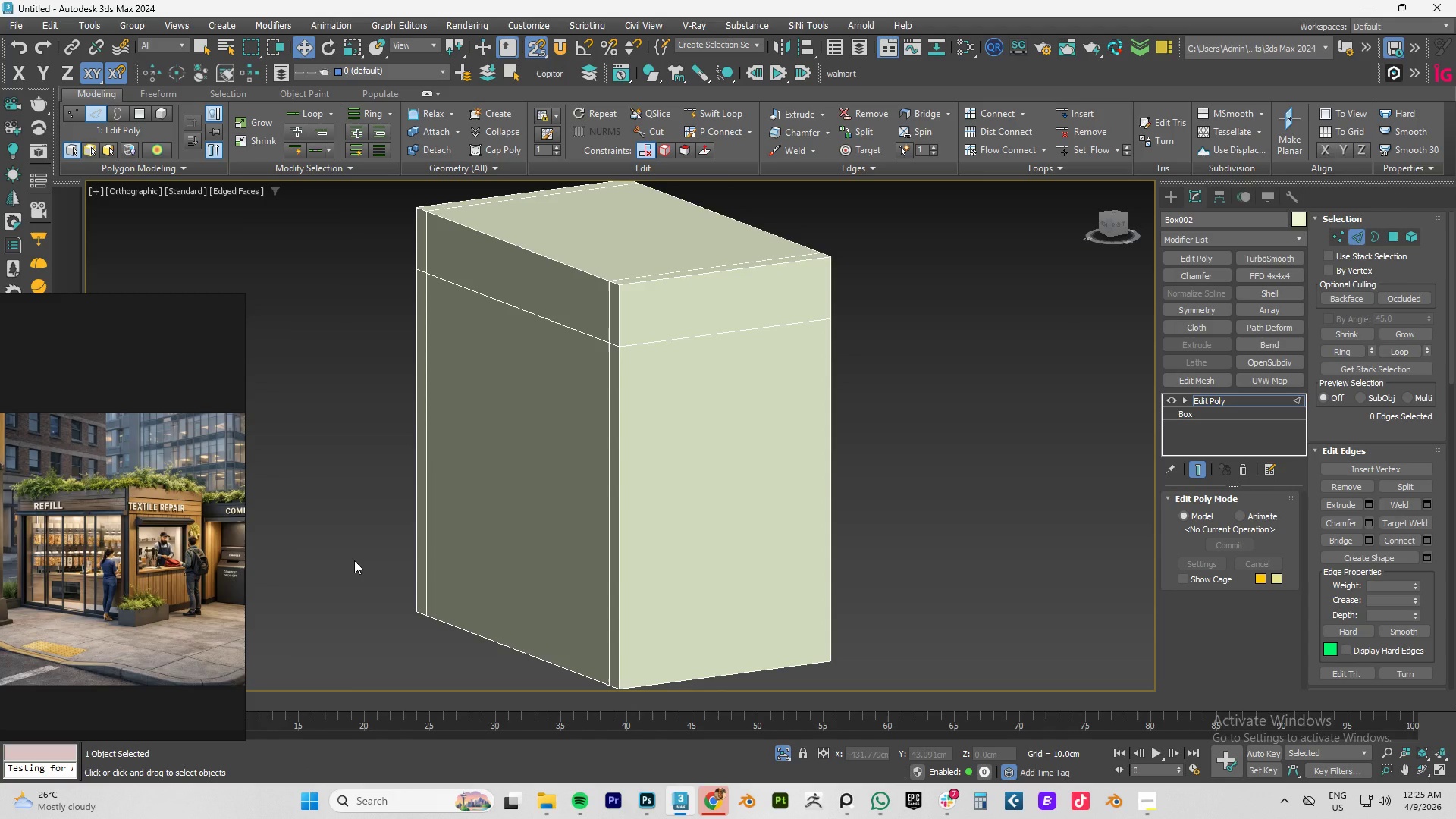 
wait(9.76)
 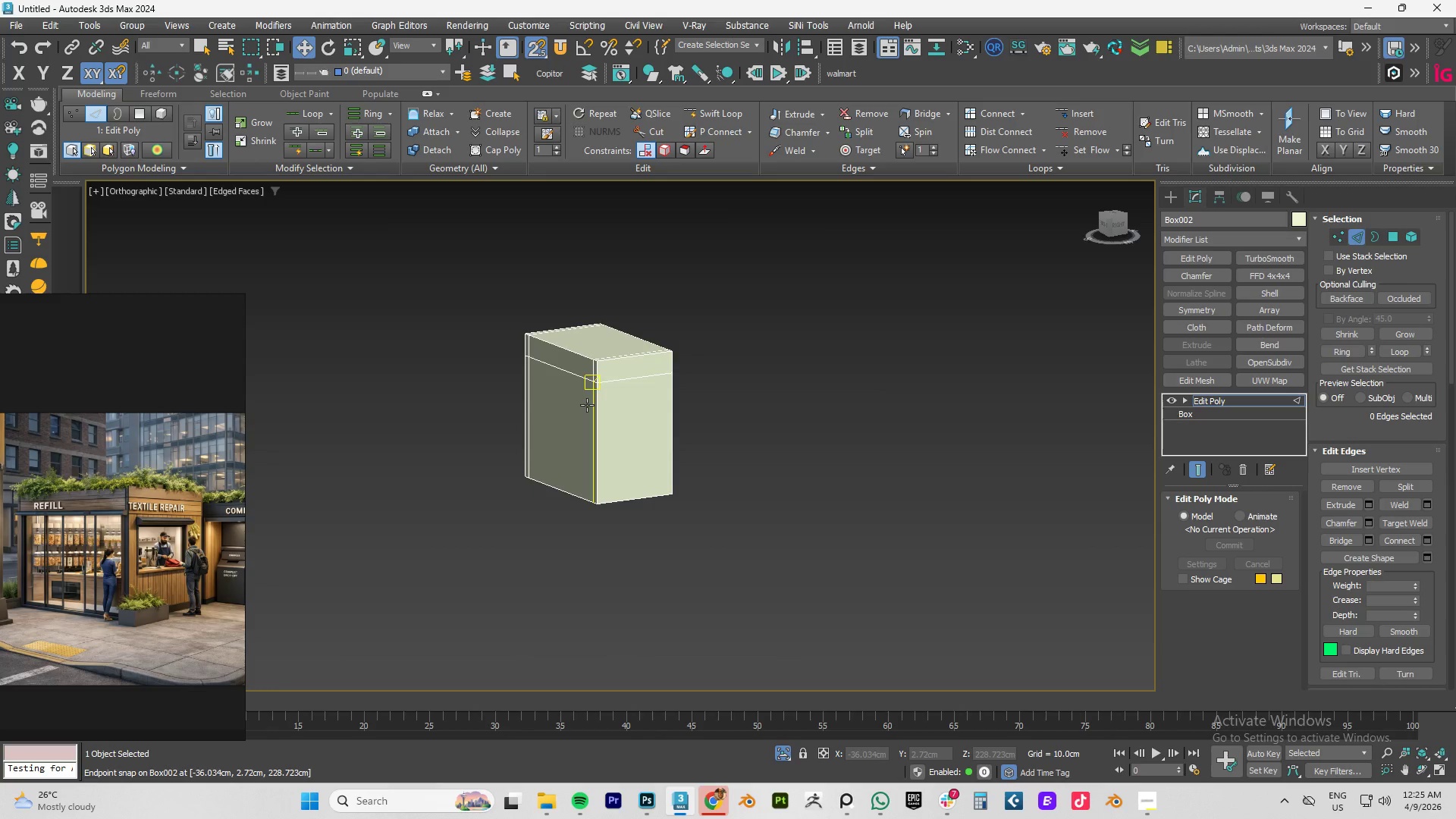 
hold_key(key=AltLeft, duration=0.48)
 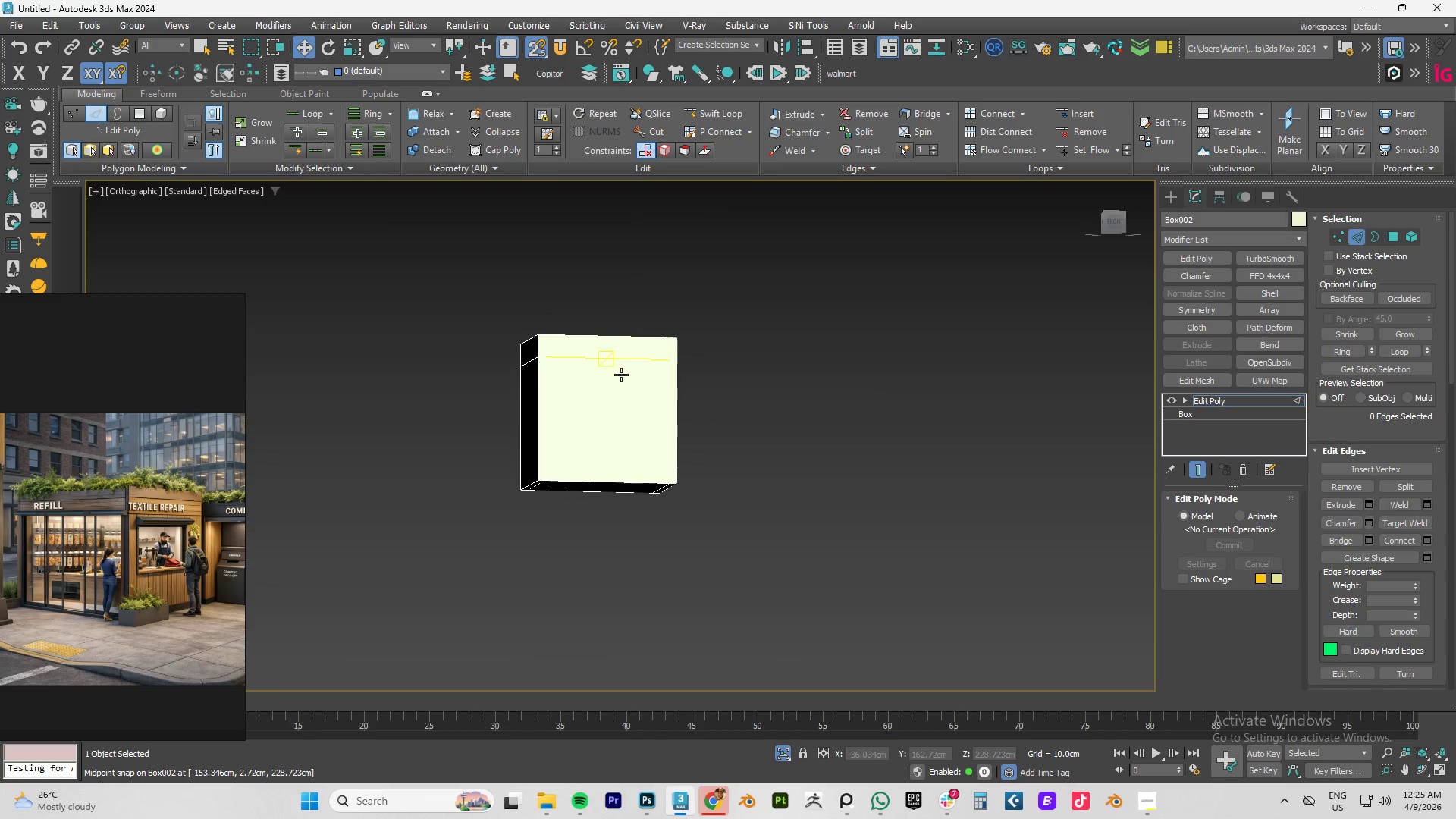 
scroll: coordinate [585, 403], scroll_direction: down, amount: 3.0
 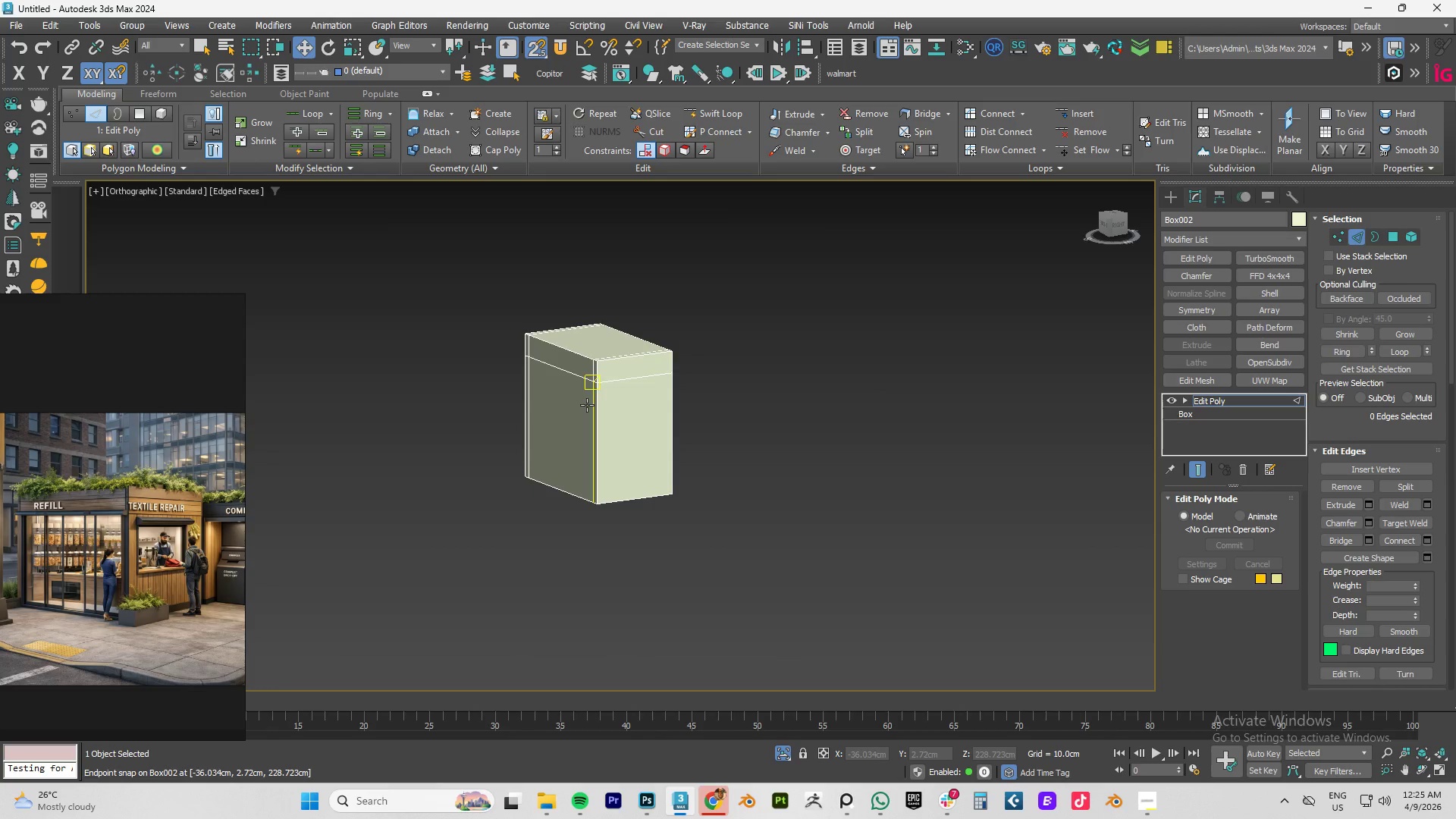 
hold_key(key=AltLeft, duration=0.47)
 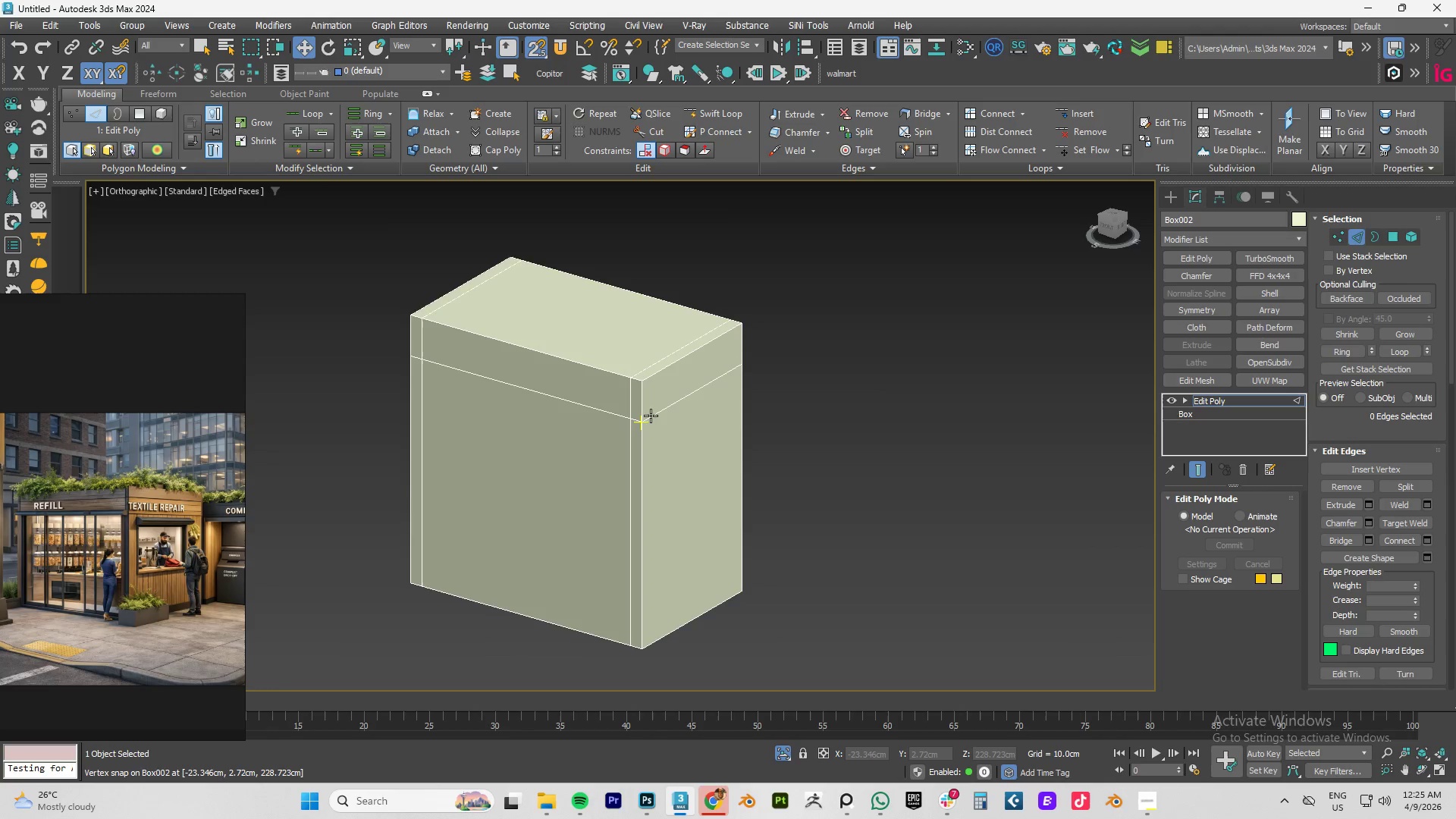 
scroll: coordinate [621, 374], scroll_direction: up, amount: 2.0
 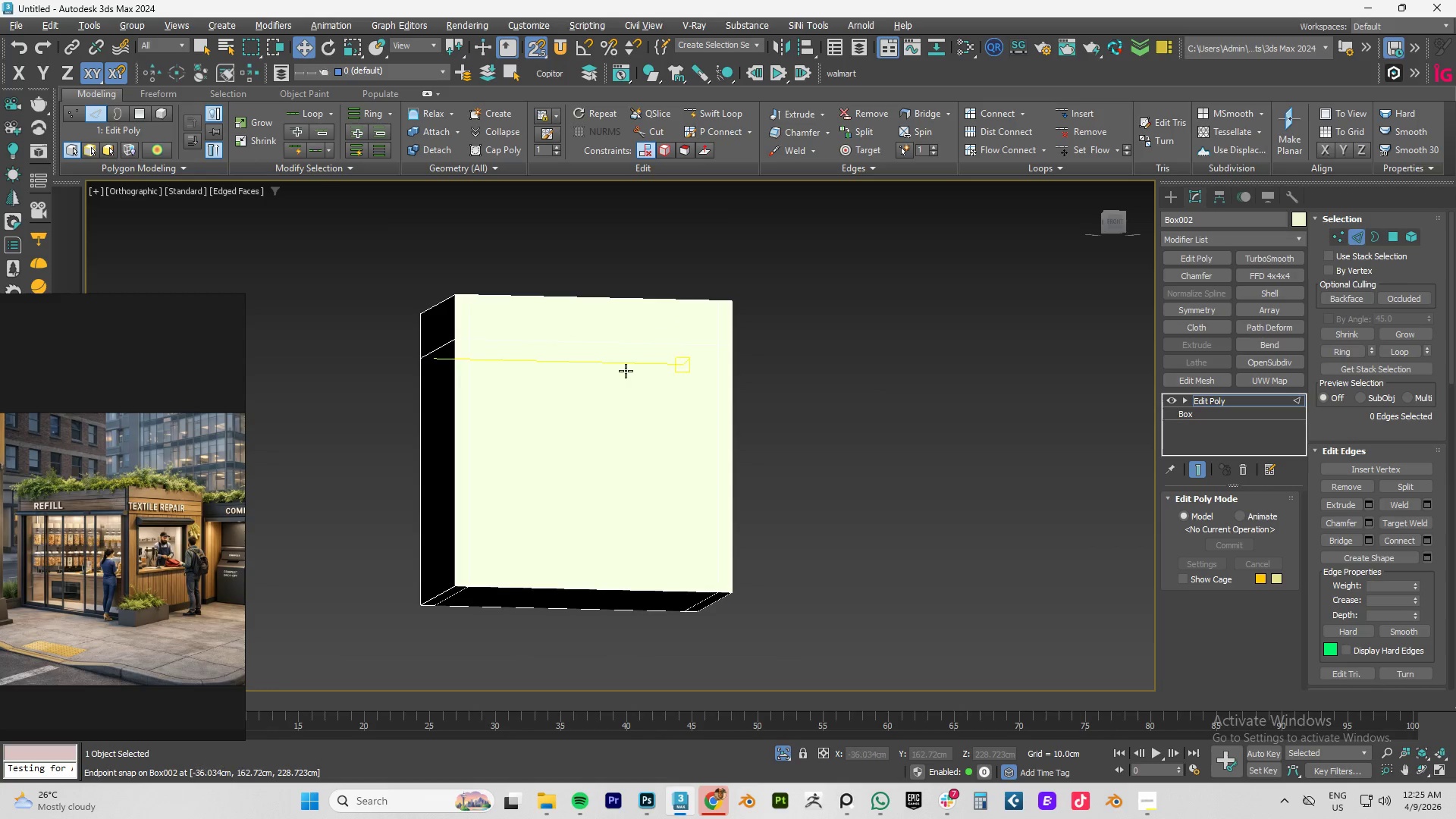 
hold_key(key=AltLeft, duration=0.64)
 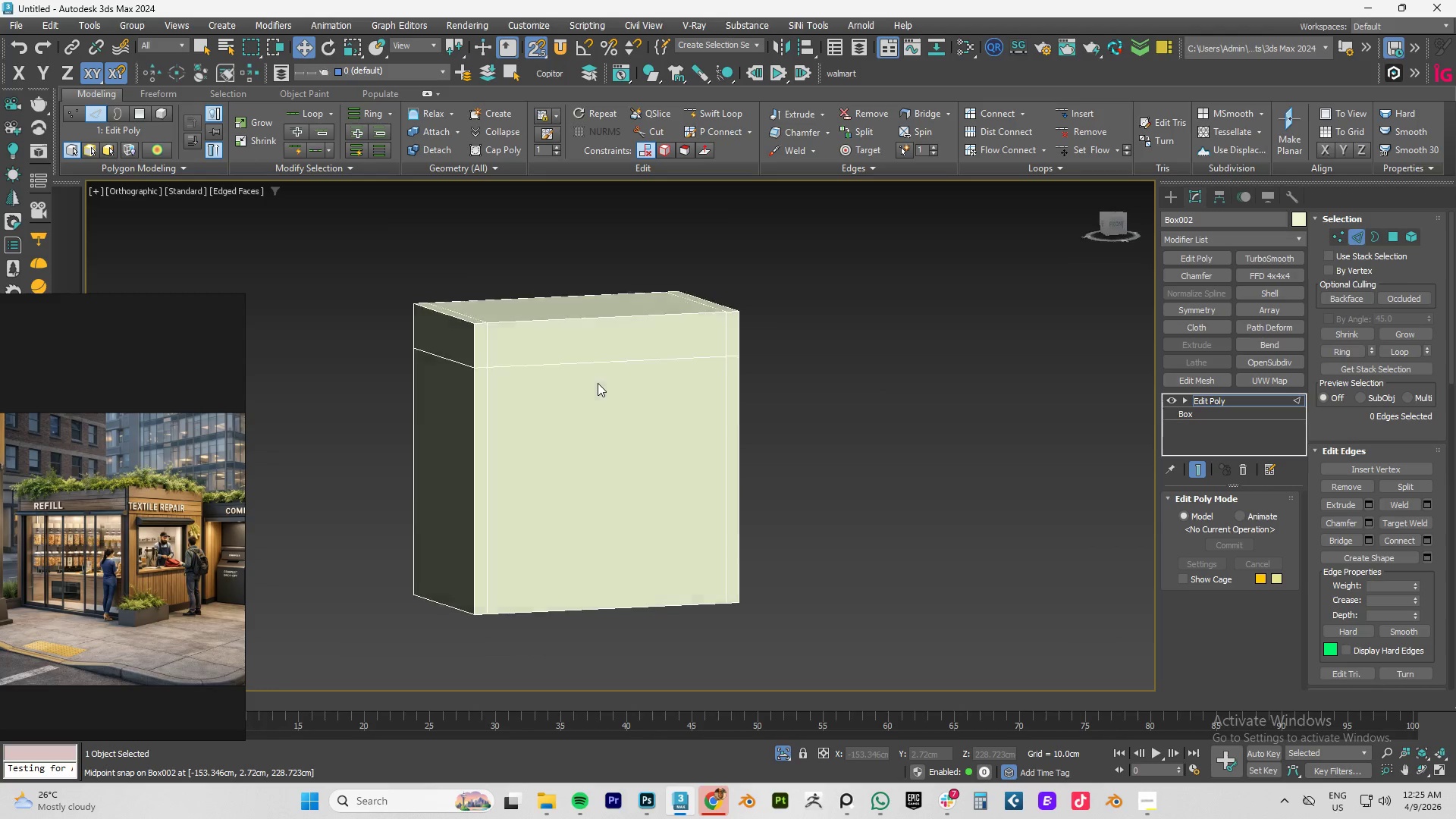 
hold_key(key=AltLeft, duration=1.03)
 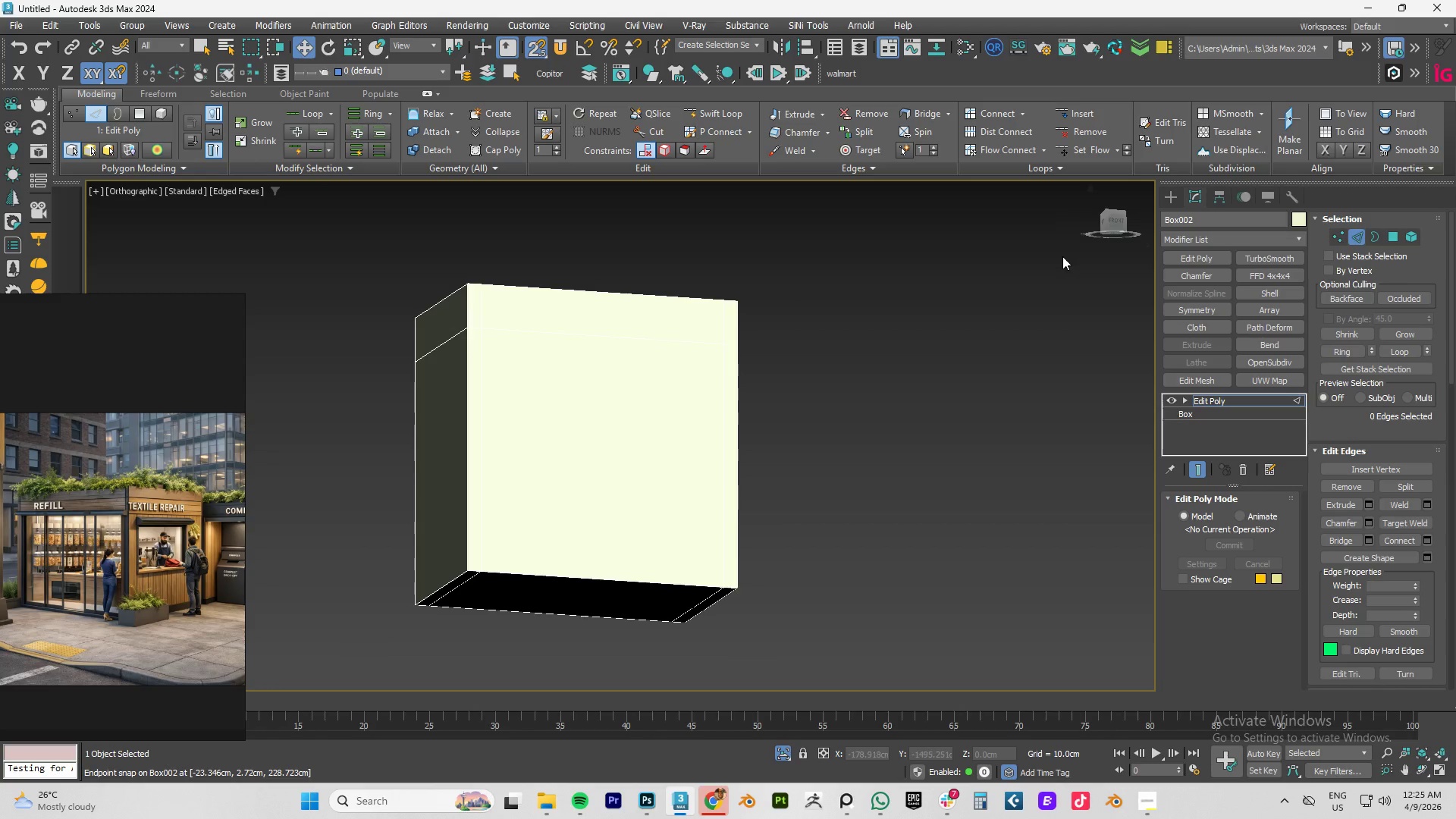 
key(Alt+AltLeft)
 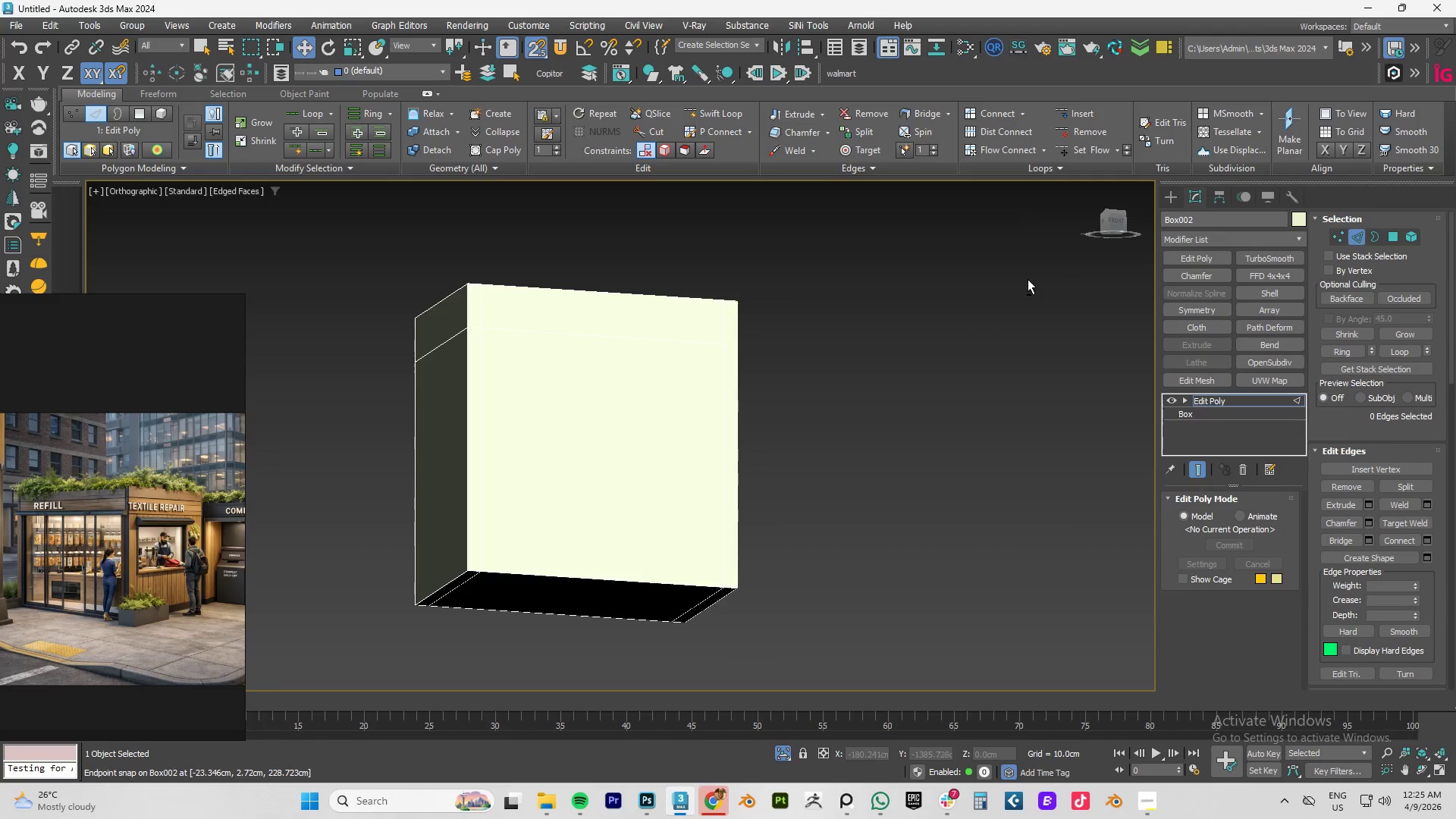 
key(Alt+Tab)